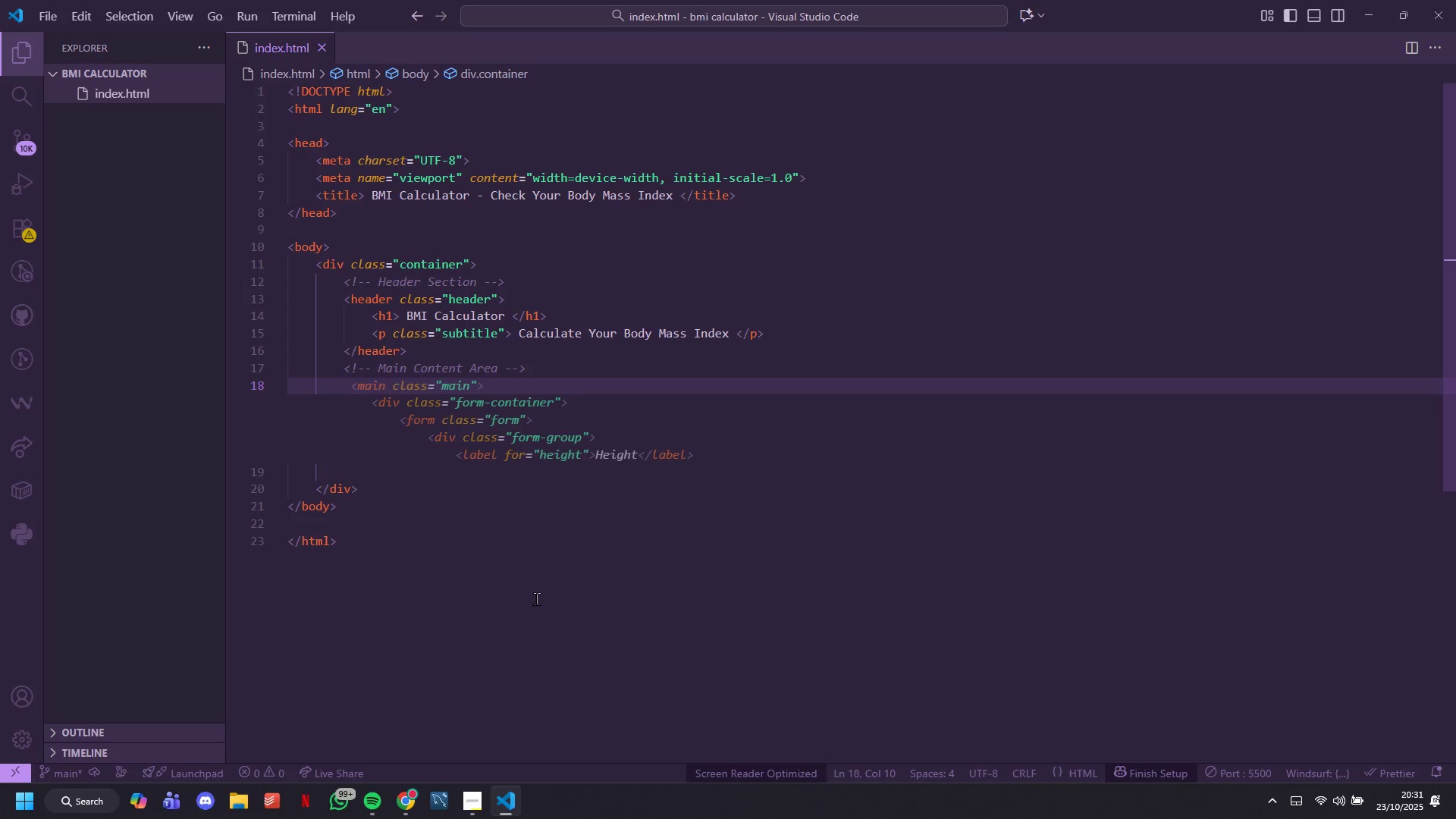 
type(<main cla)
key(Backspace)
key(Backspace)
key(Backspace)
key(Backspace)
type(>)
 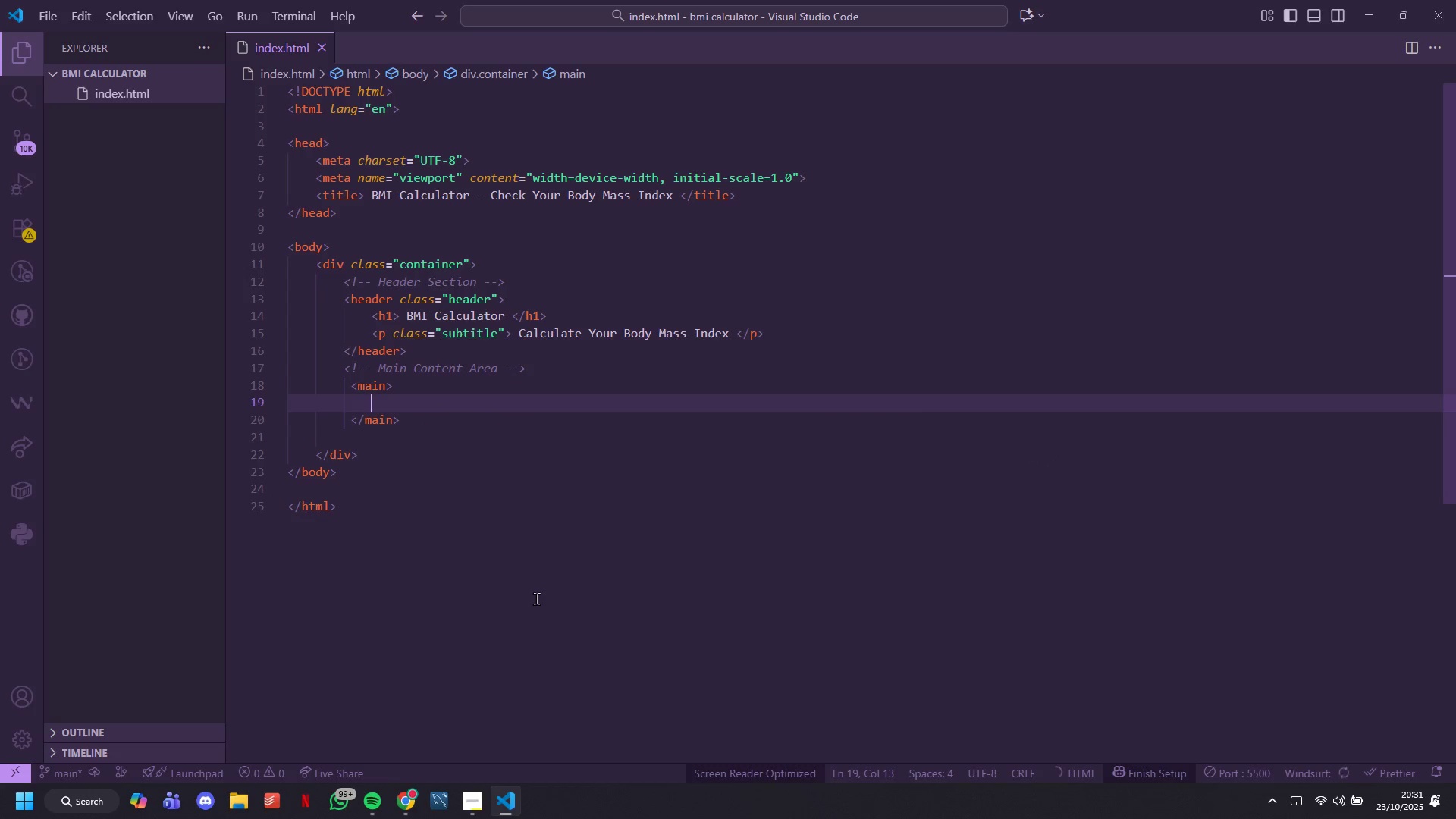 
 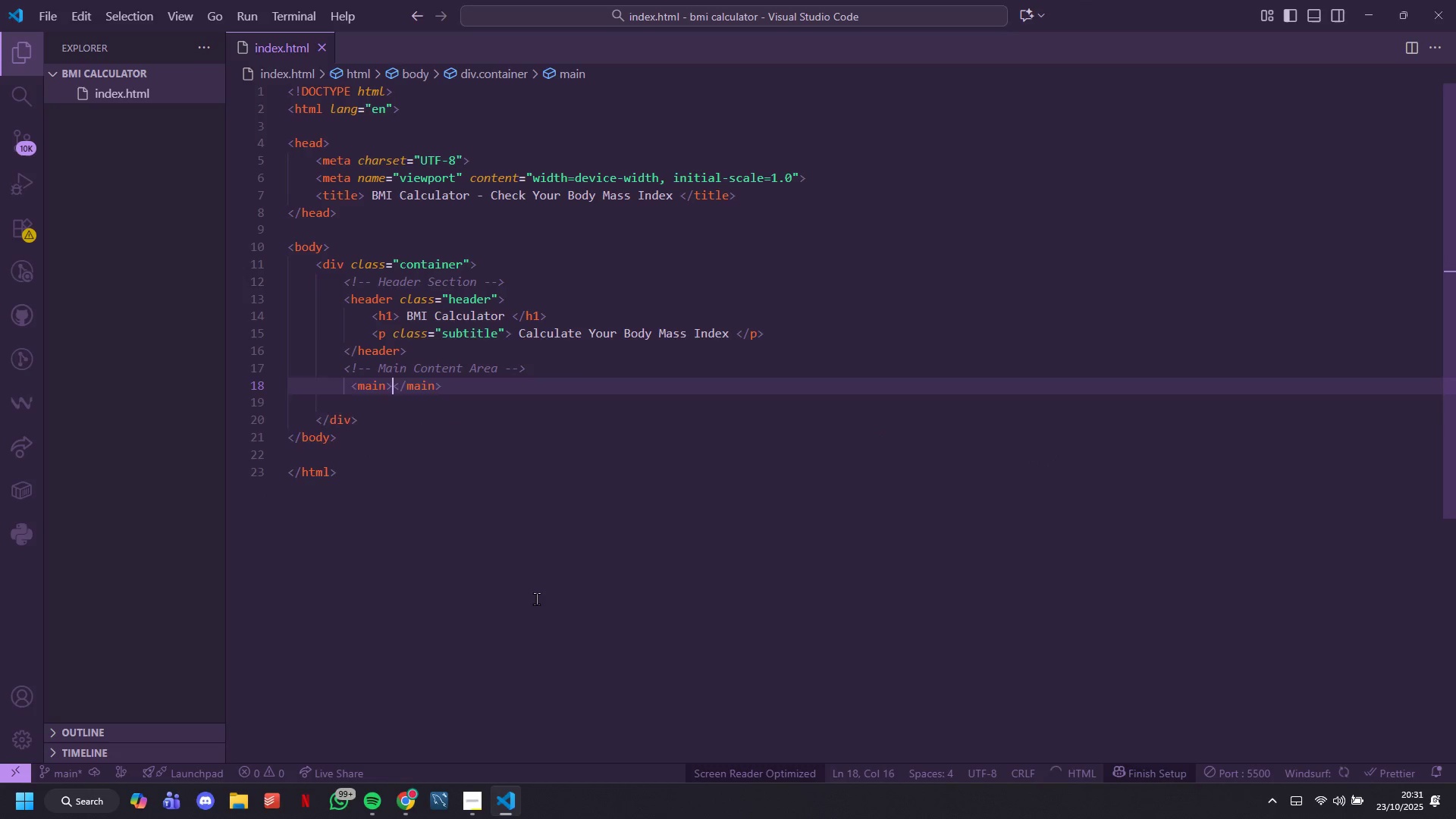 
key(Shift+Enter)
 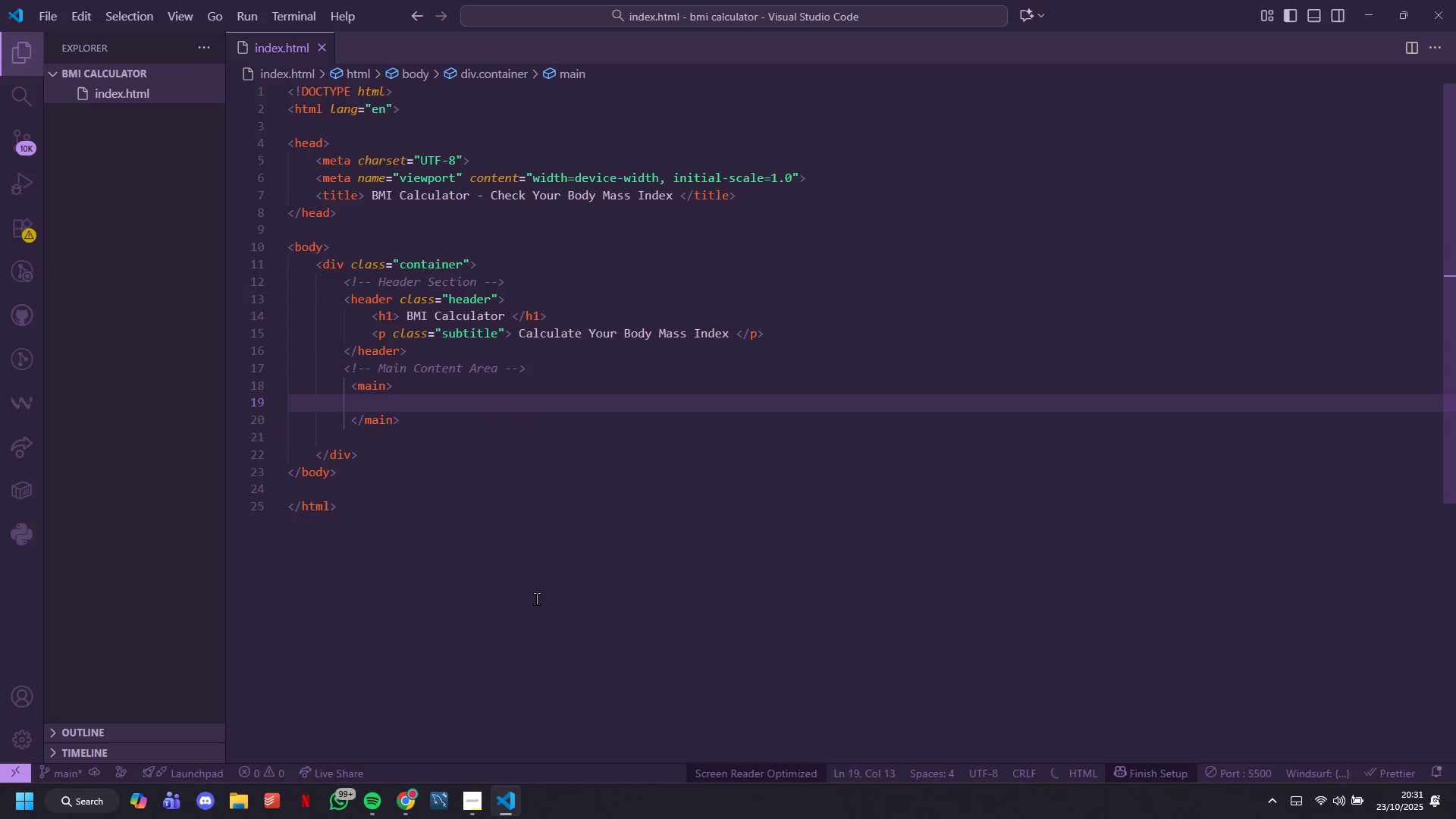 
key(ArrowUp)
 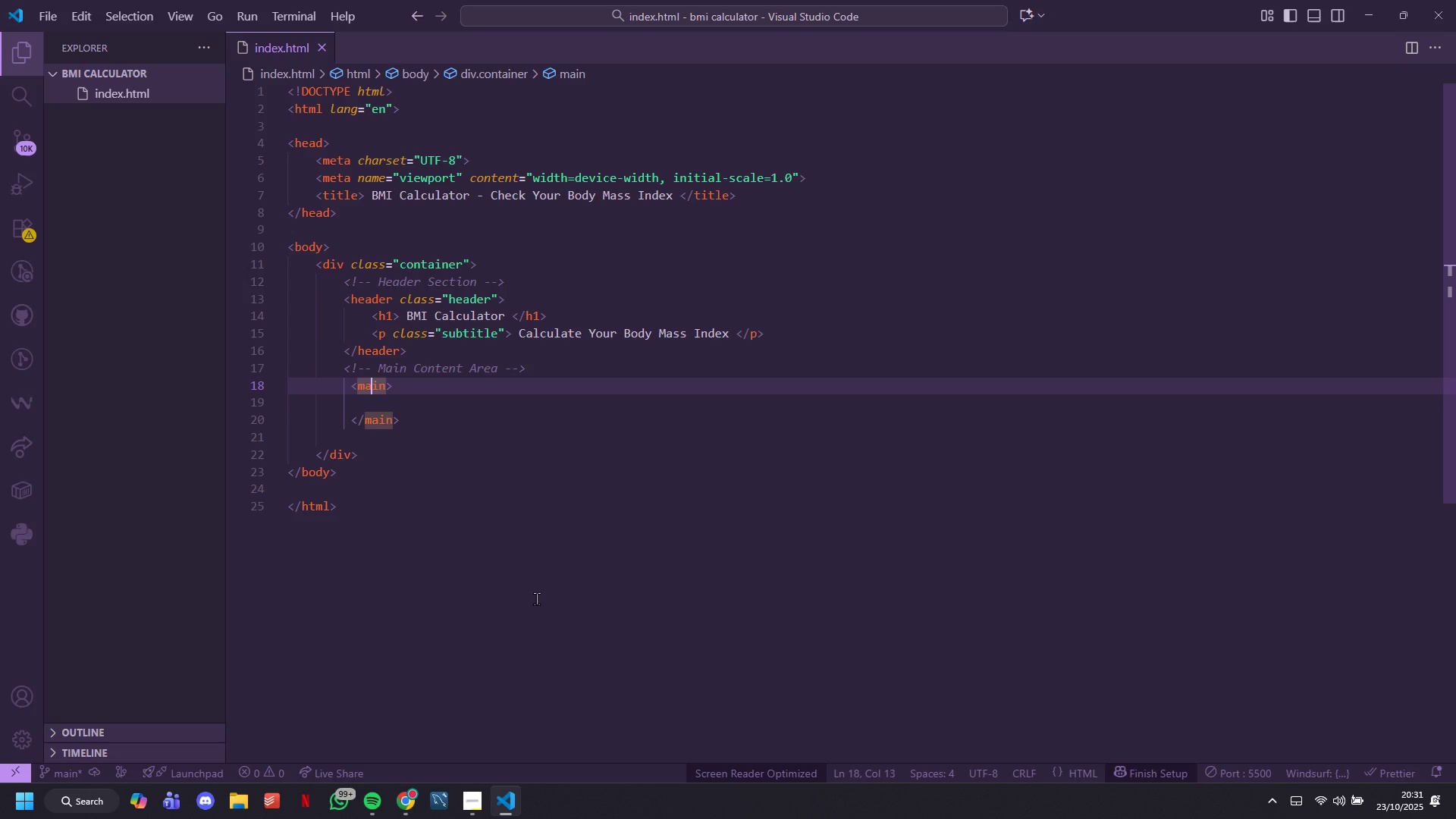 
key(ArrowRight)
 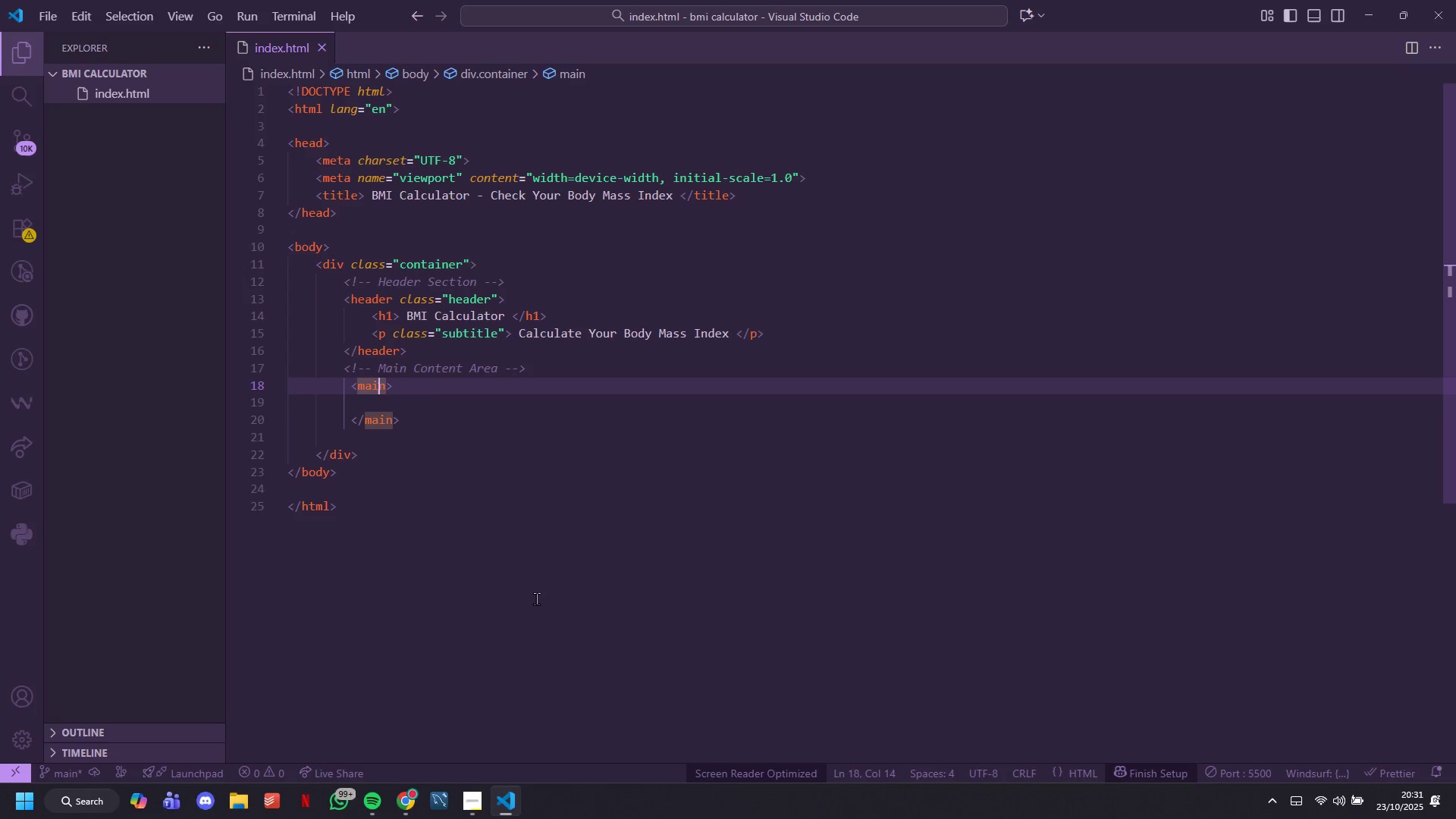 
key(ArrowRight)
 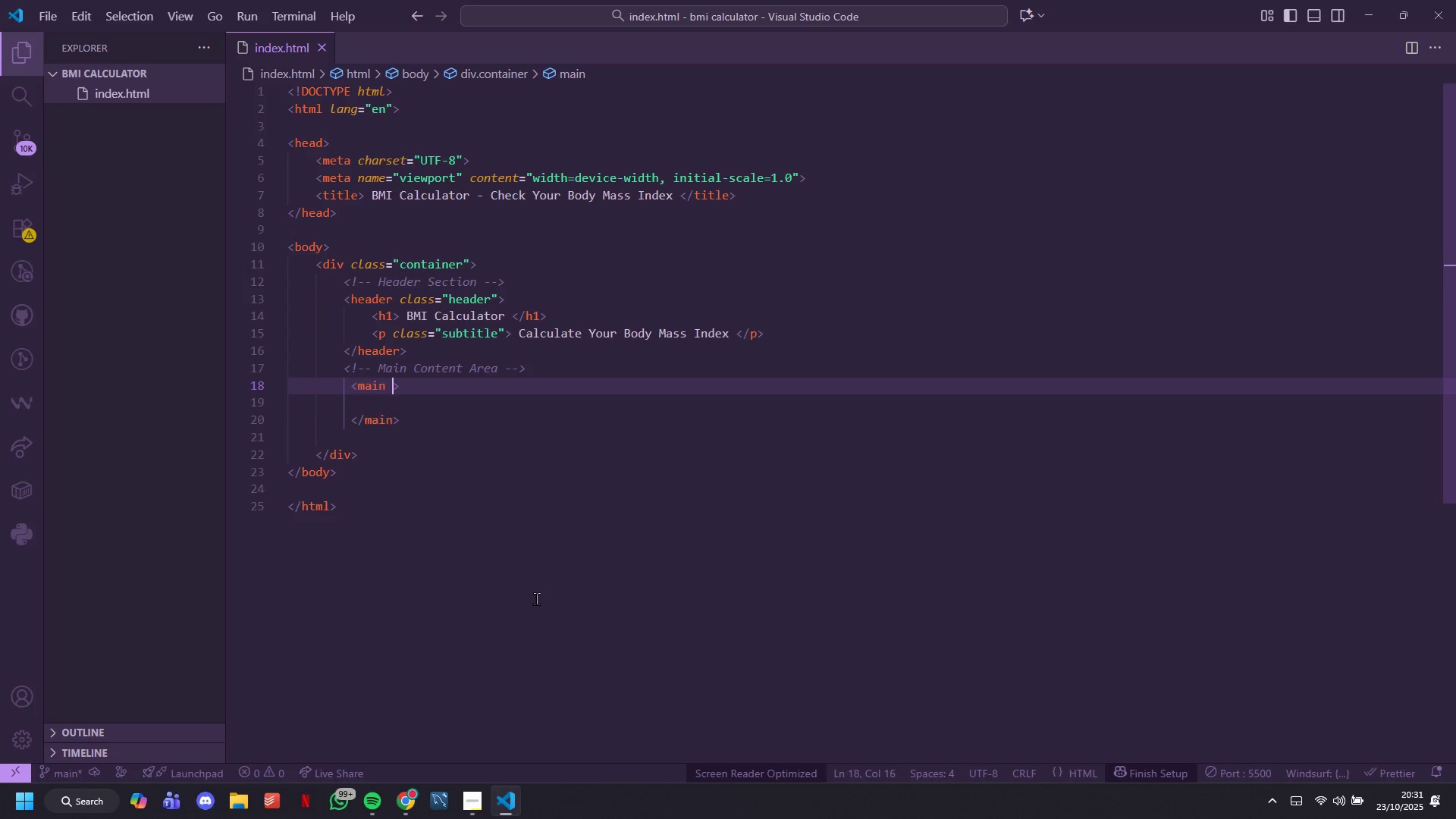 
type( class=main-content)
 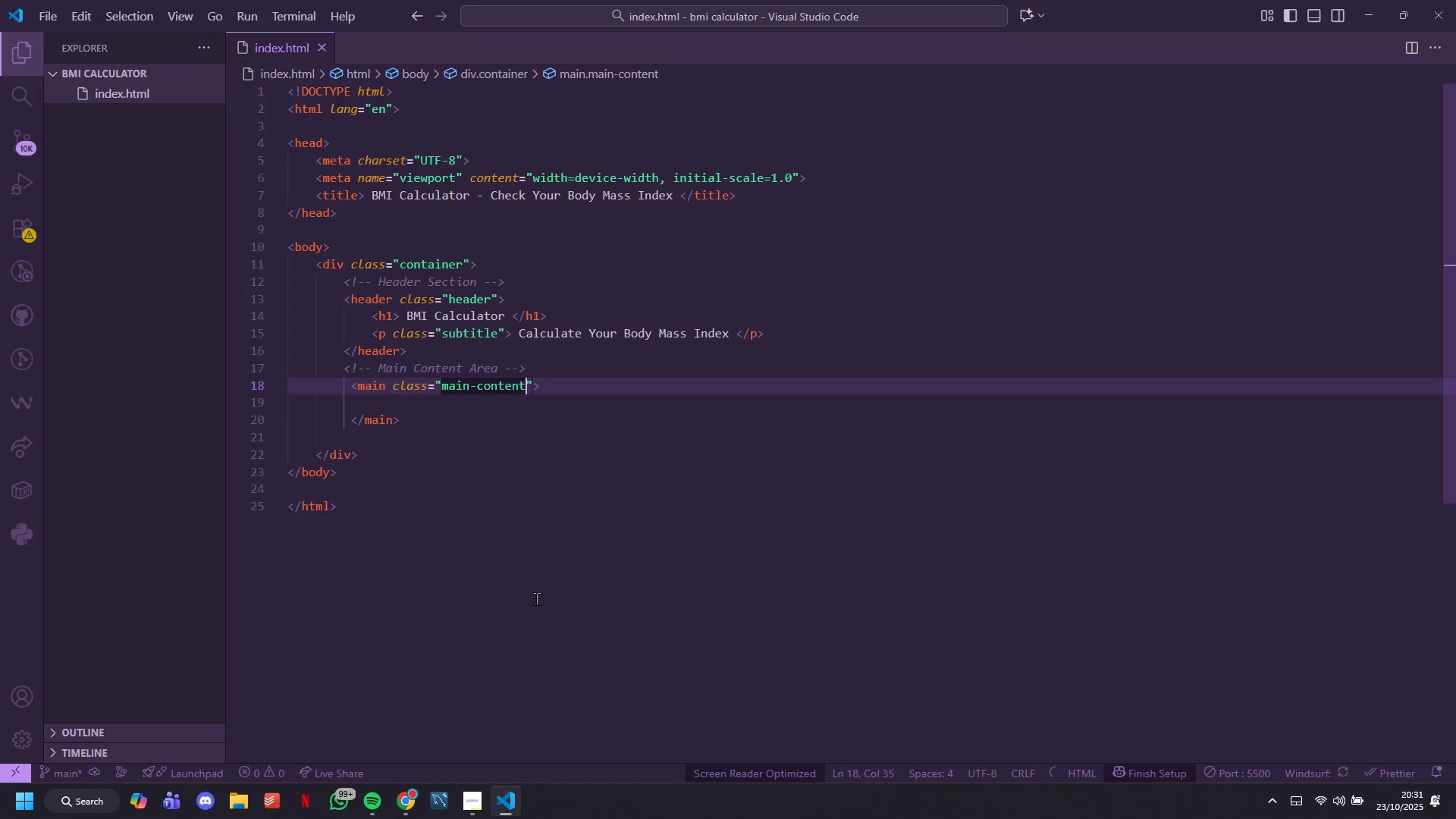 
key(ArrowRight)
 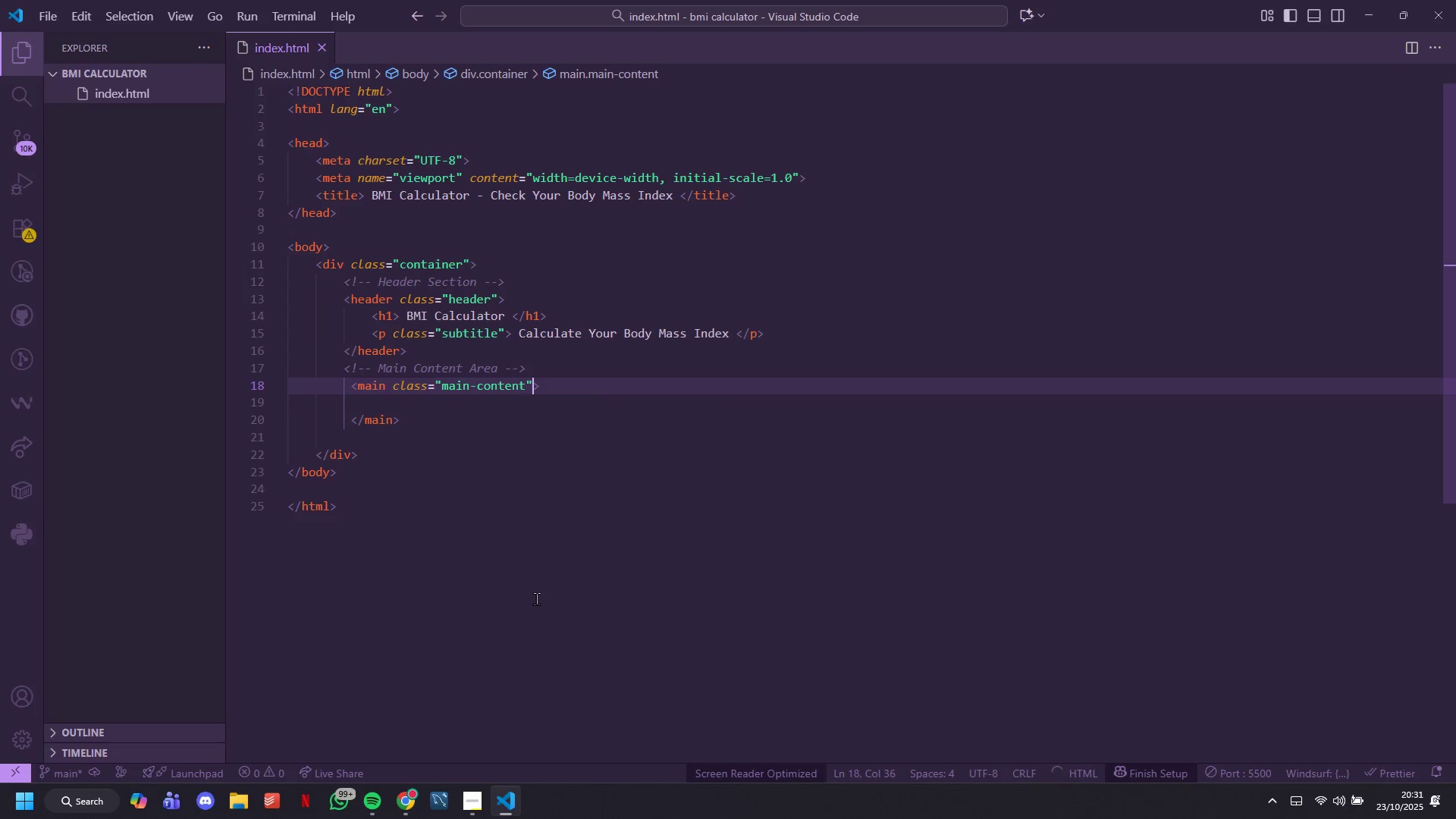 
key(ArrowRight)
 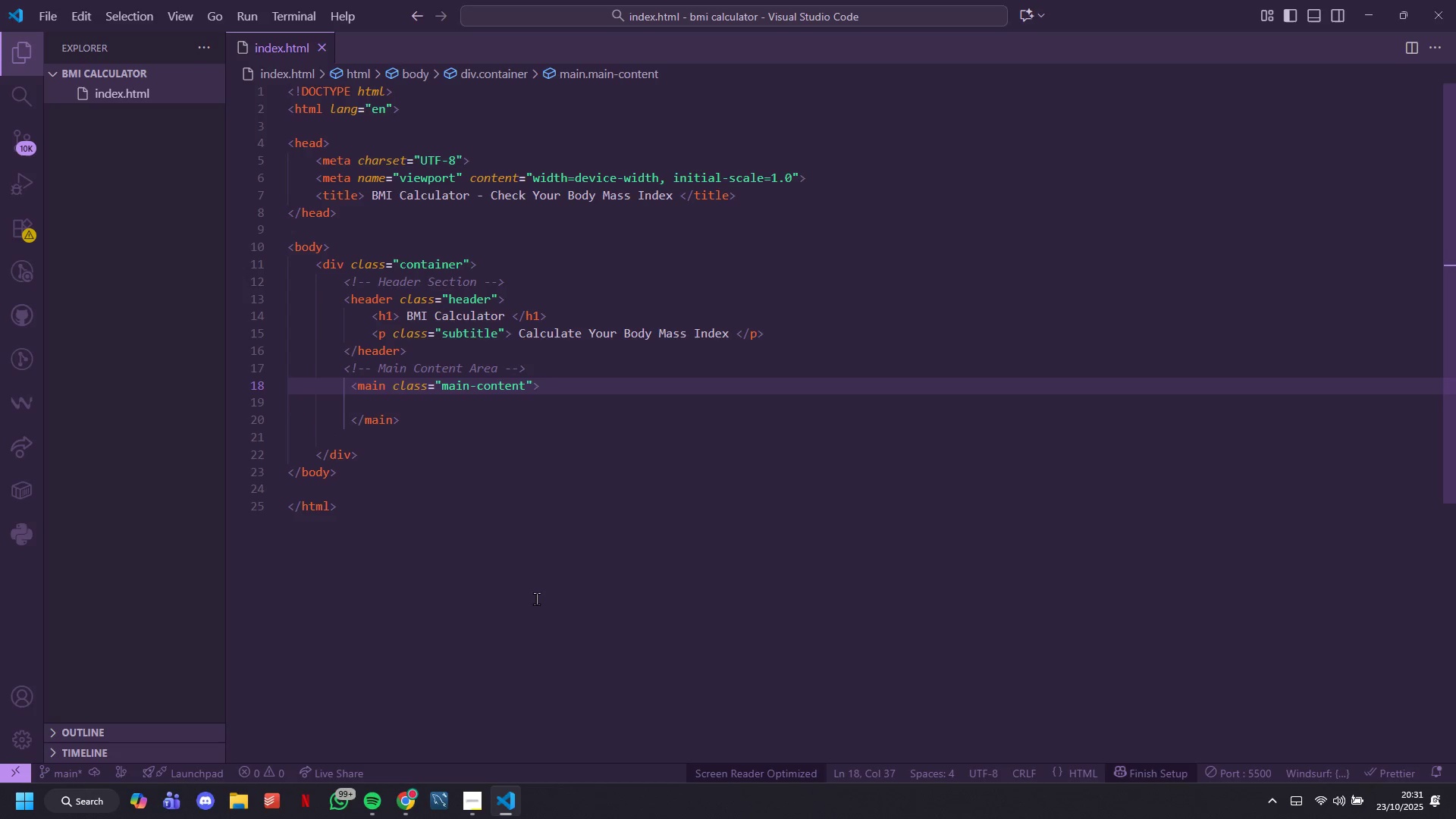 
key(Enter)
 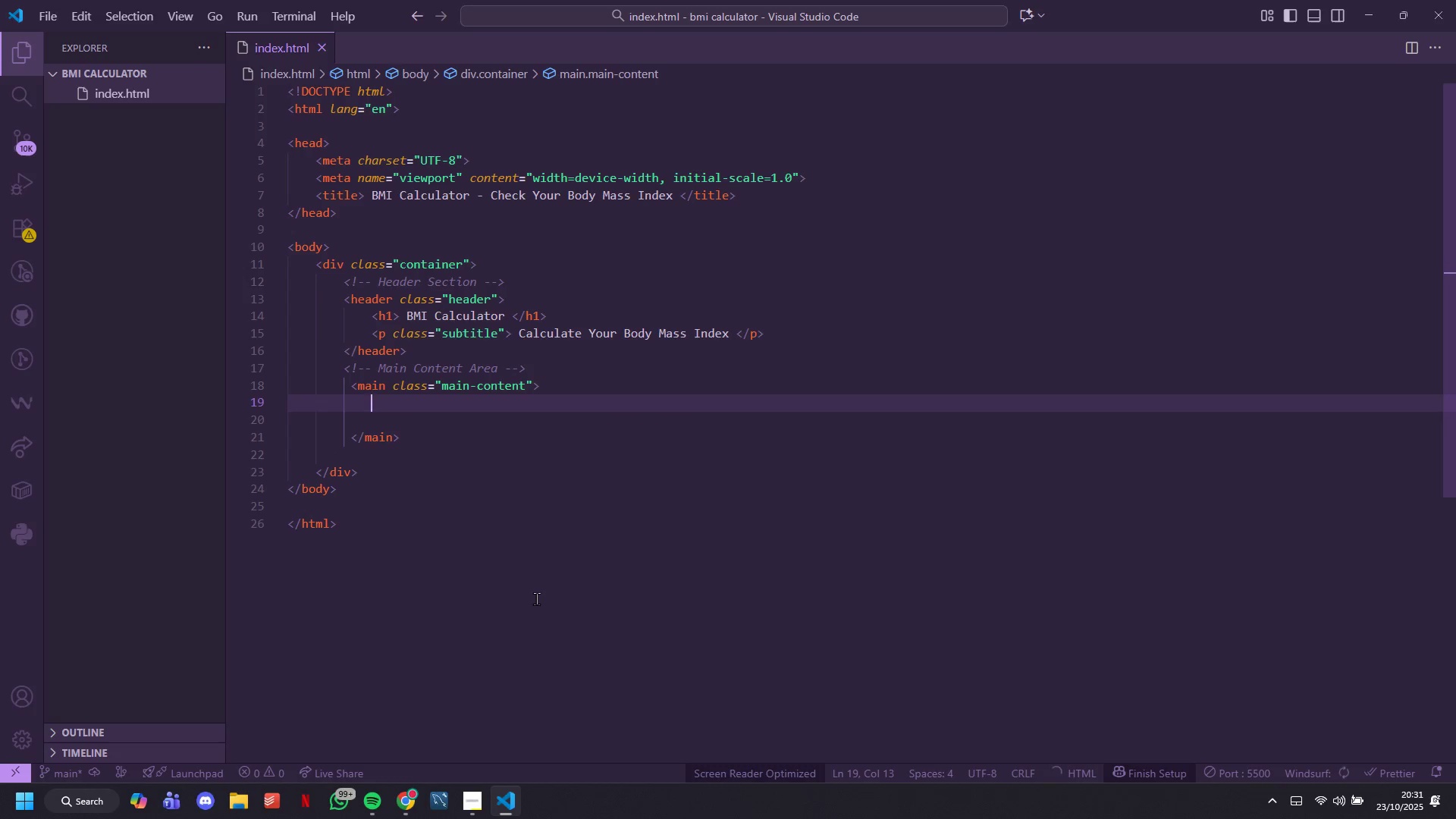 
hold_key(key=ShiftLeft, duration=2.87)
 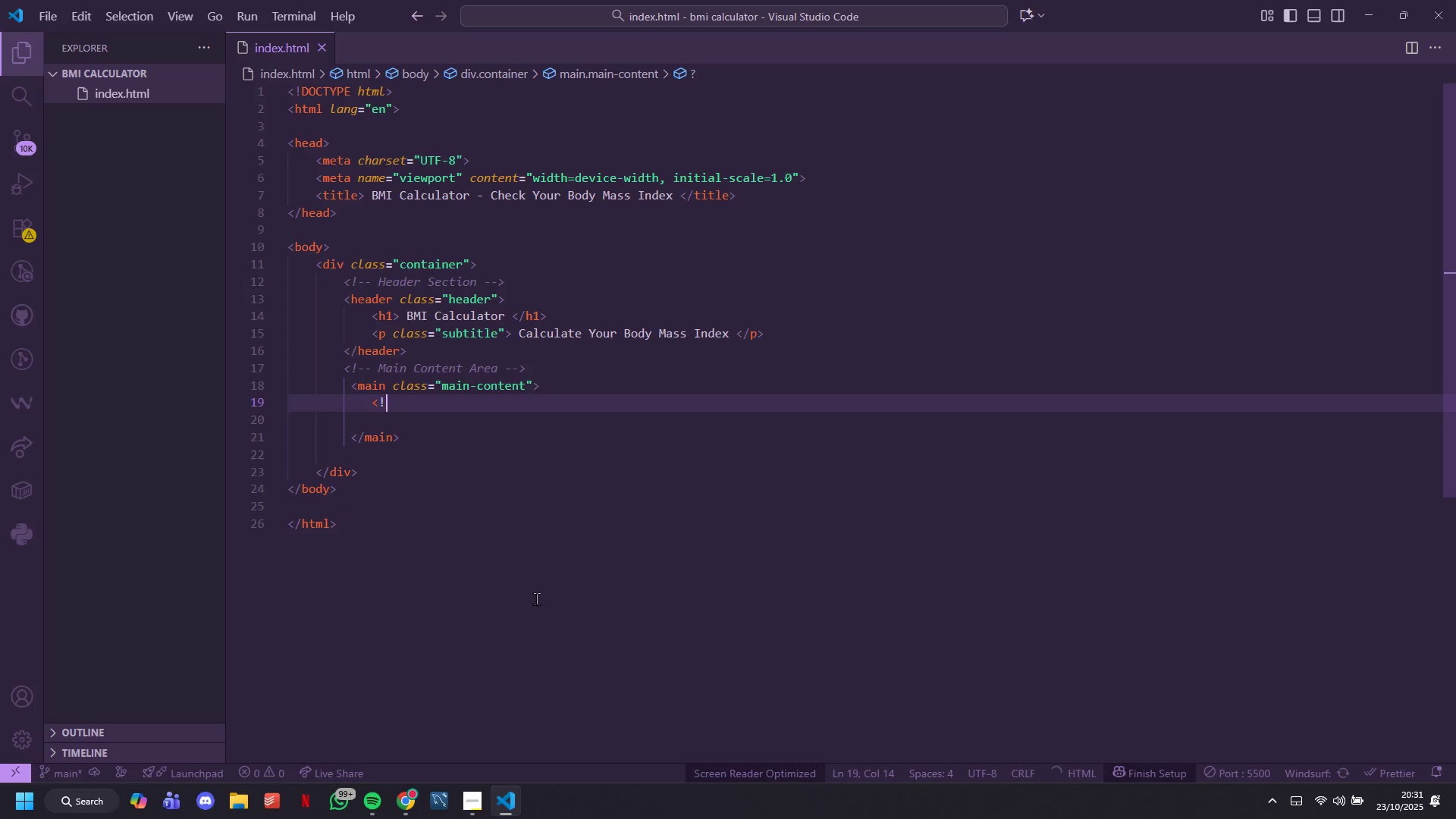 
key(Comma)
 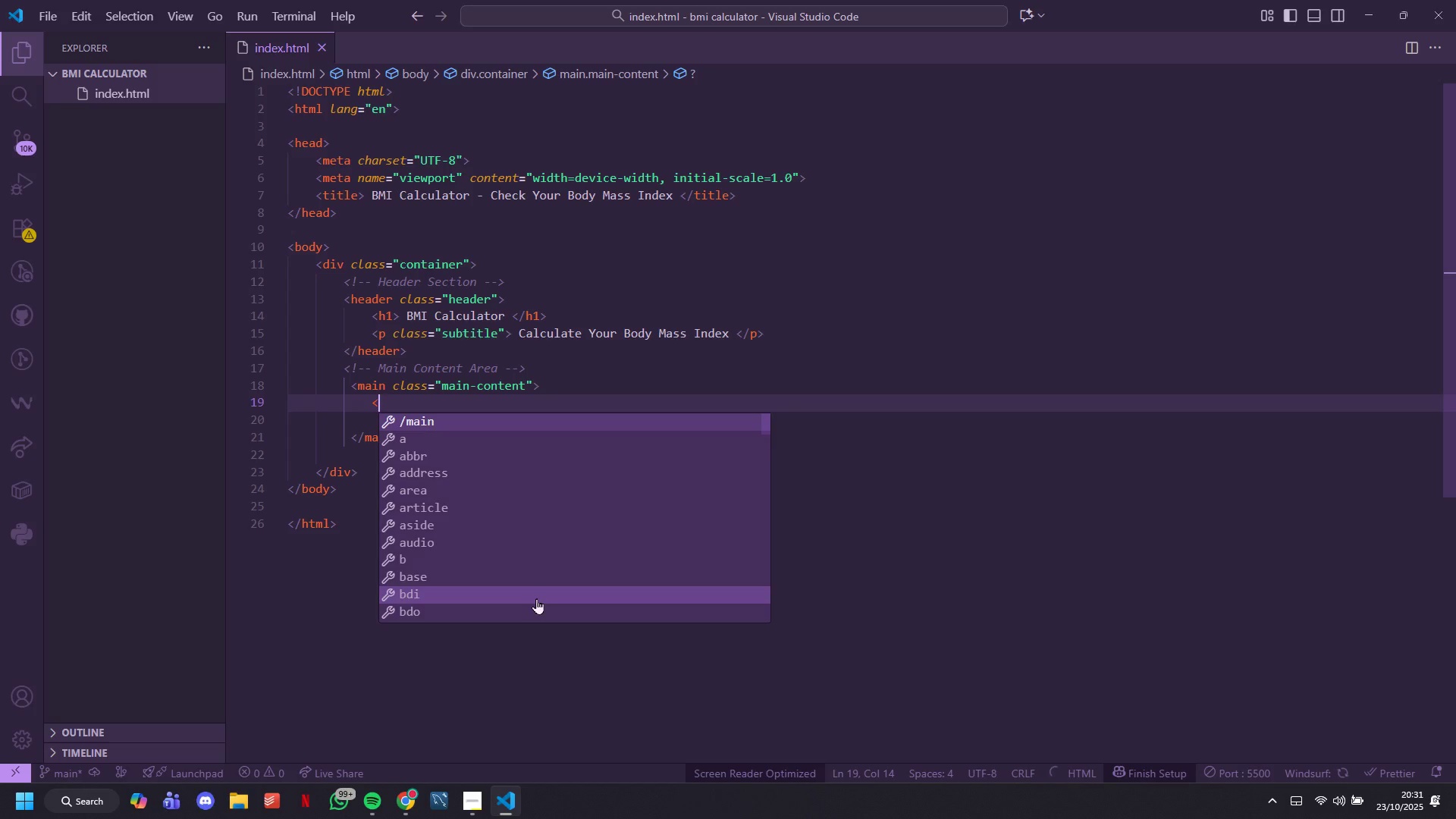 
hold_key(key=1, duration=0.36)
 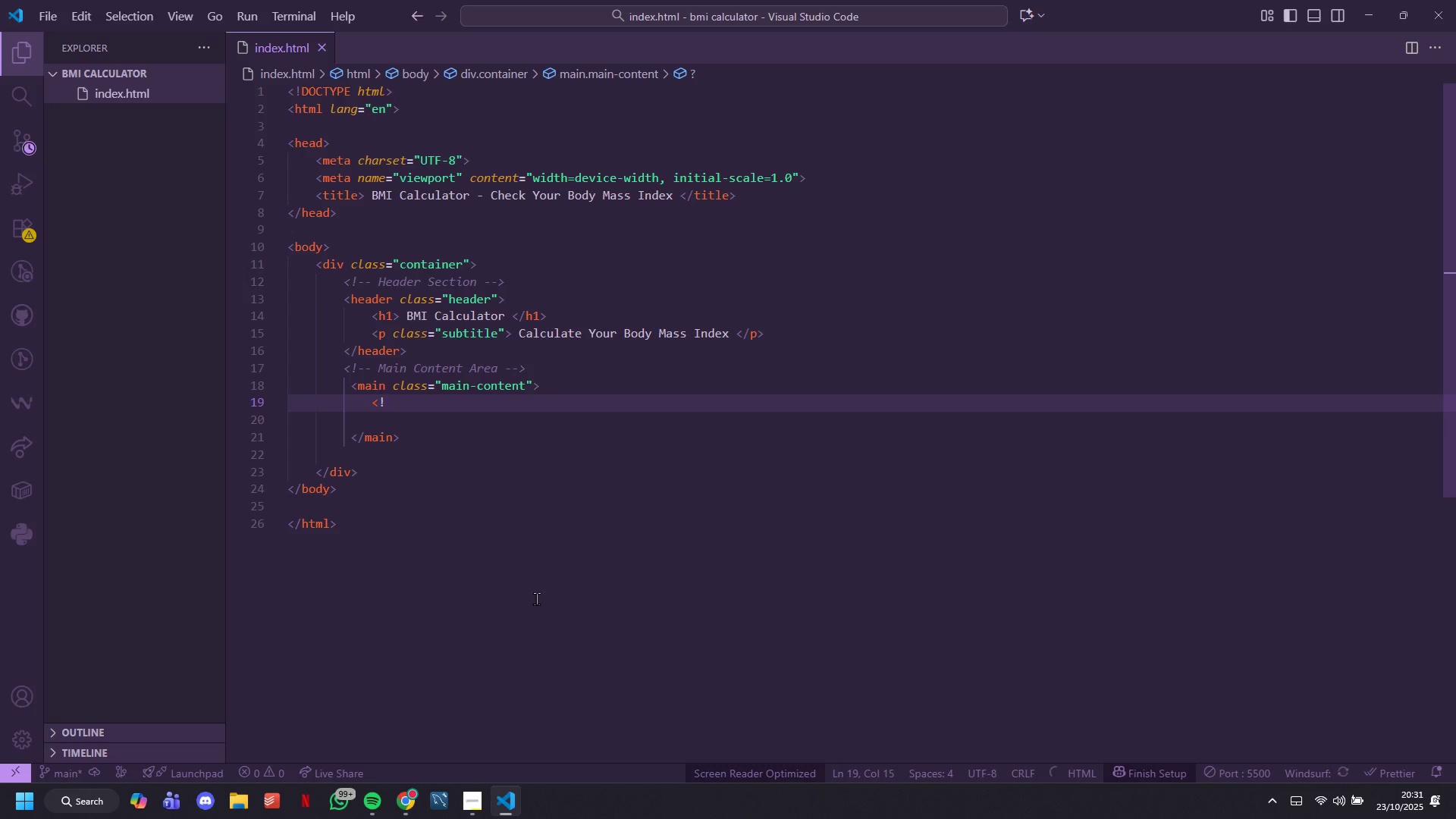 
type(---lultor Cat)
key(Backspace)
type(rd )
 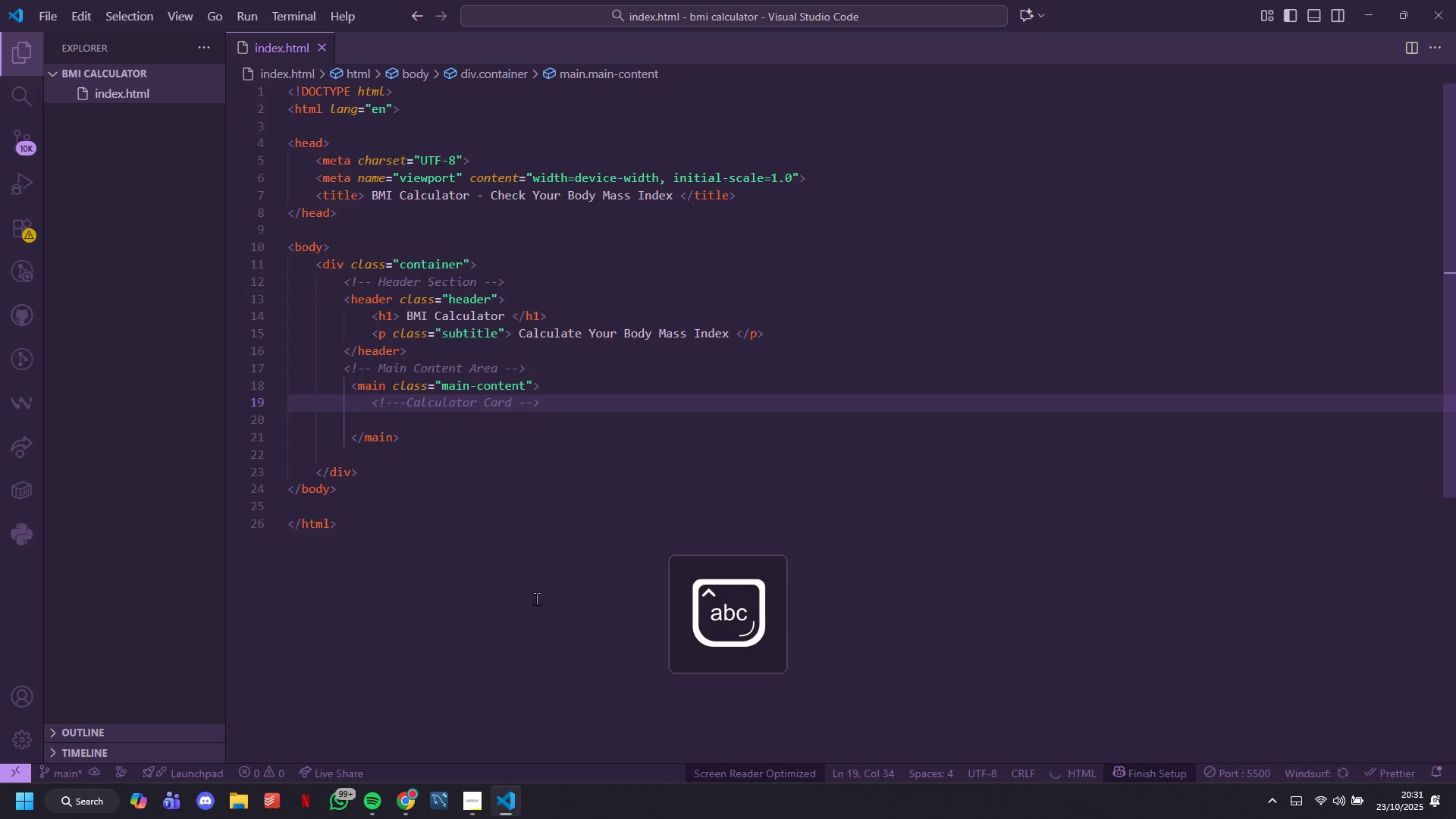 
left_click([475, 749])